 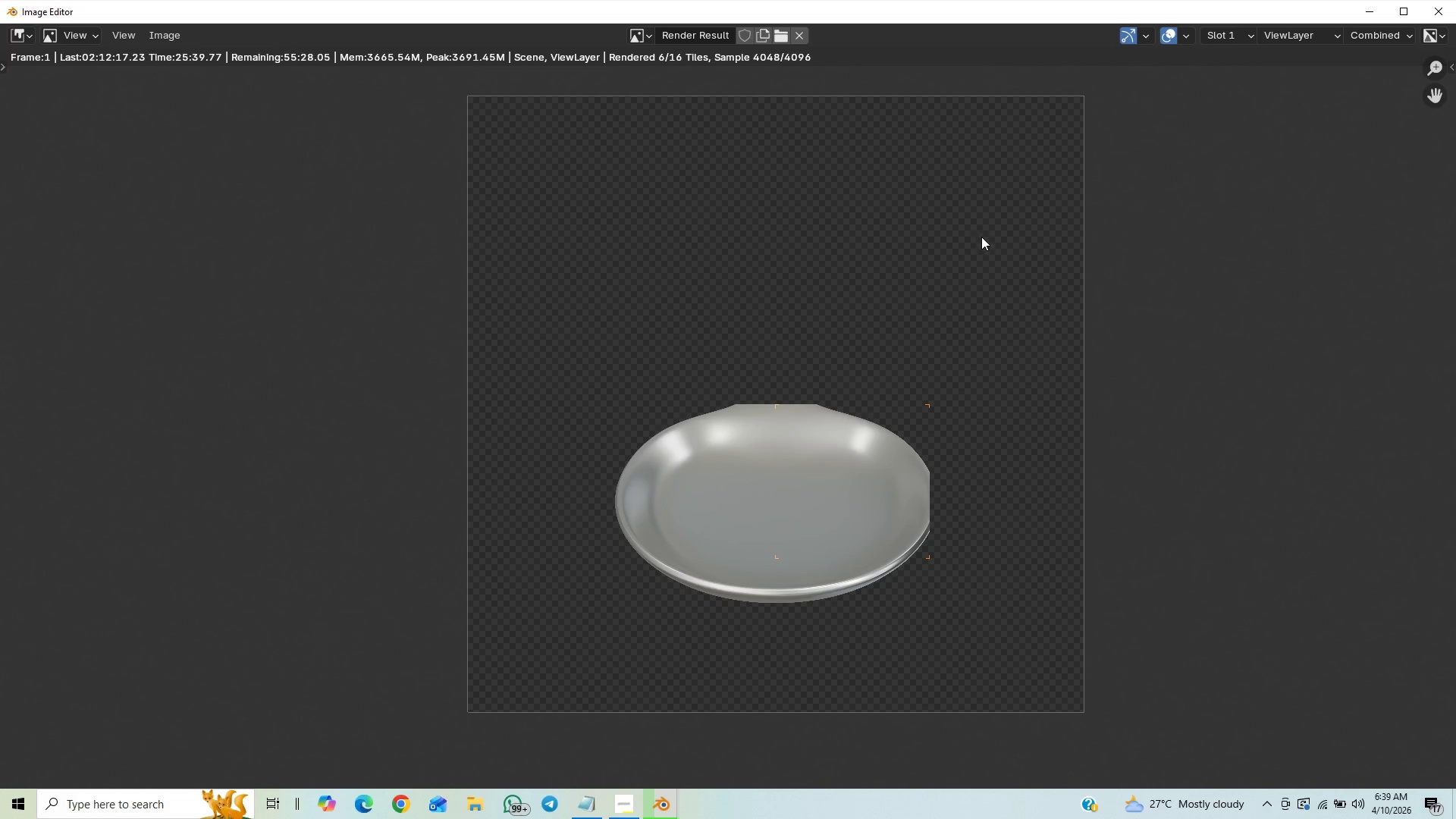 
scroll: coordinate [1000, 231], scroll_direction: down, amount: 1.0
 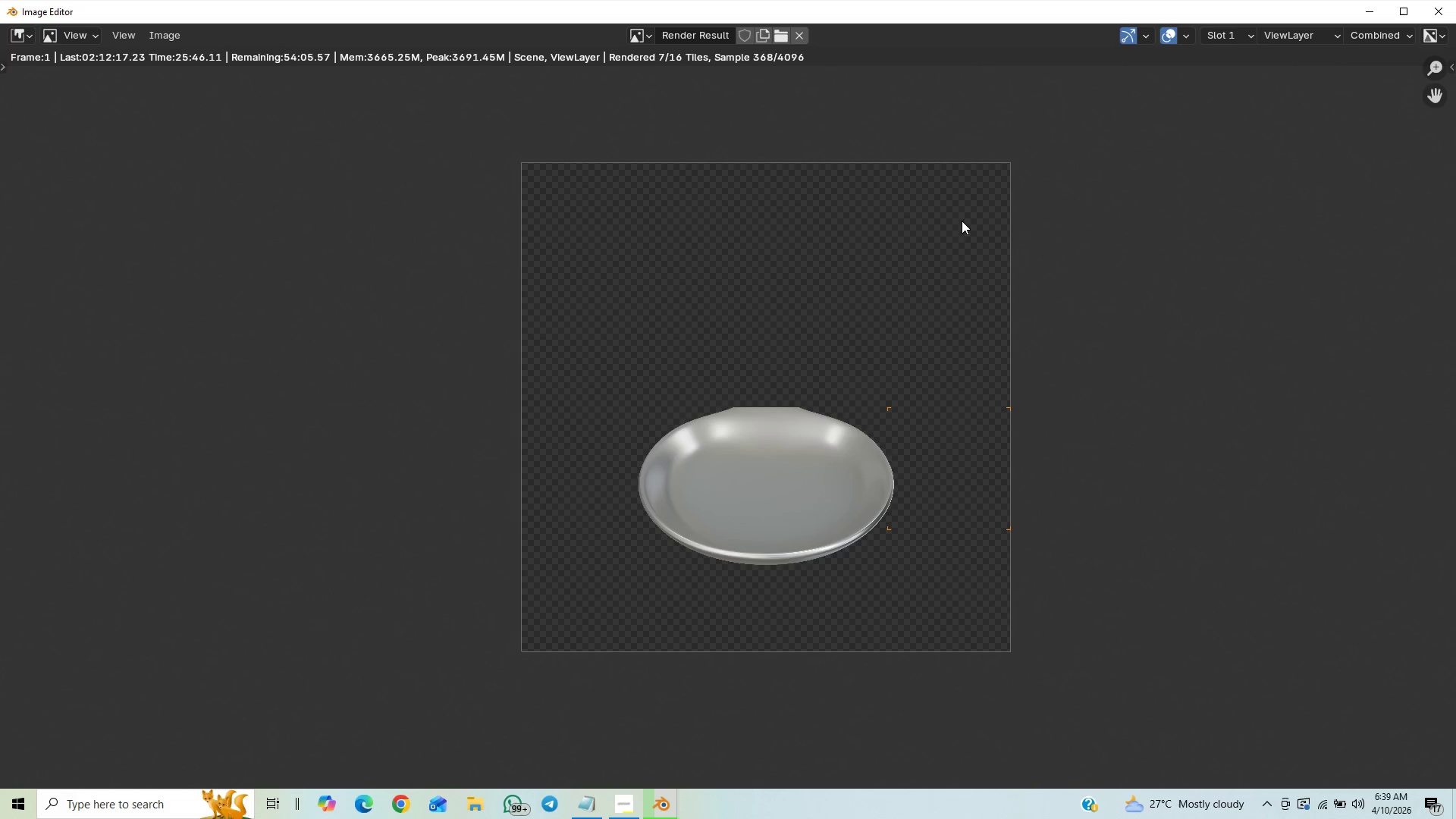 
scroll: coordinate [977, 234], scroll_direction: up, amount: 3.0
 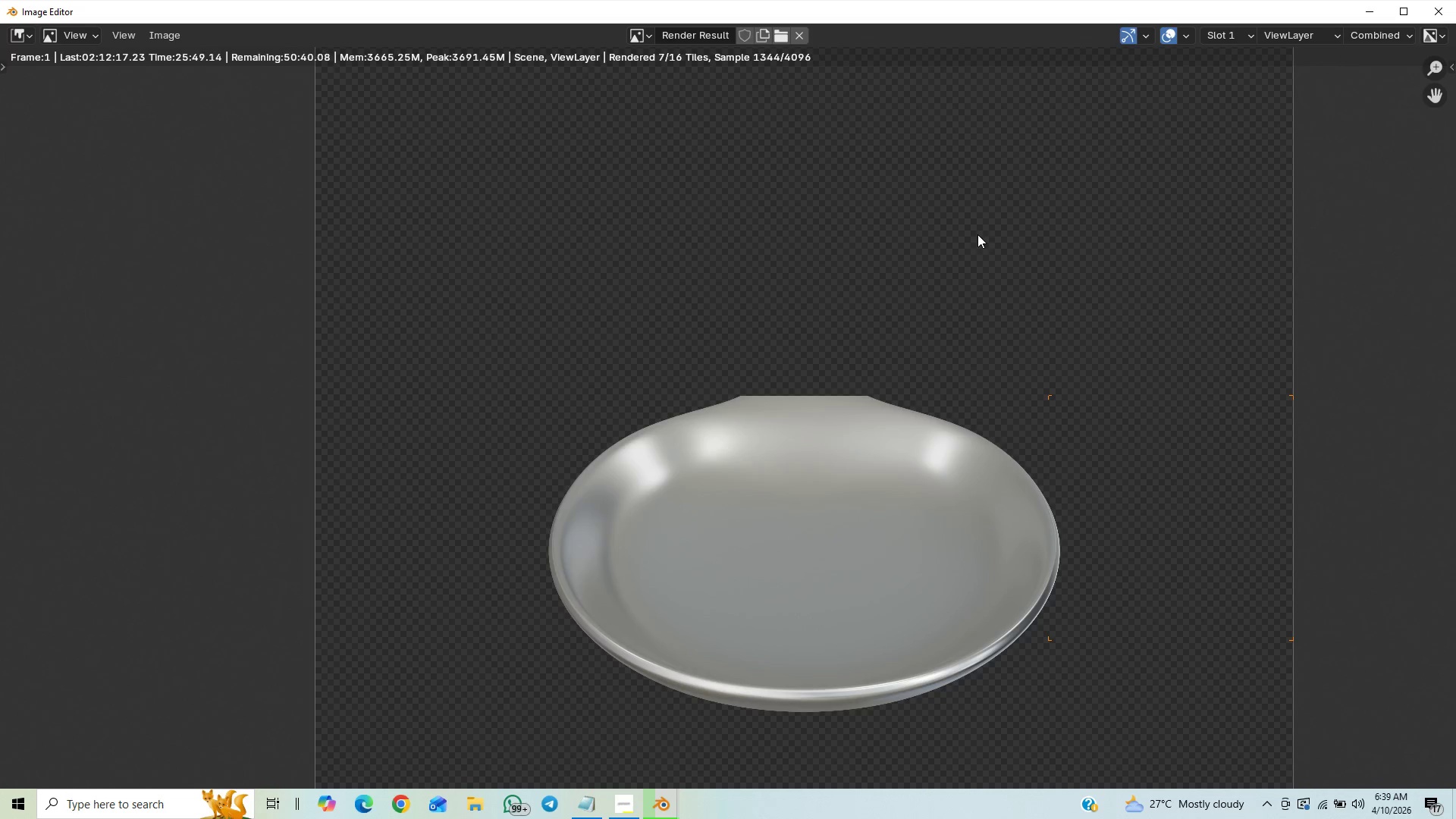 
scroll: coordinate [977, 234], scroll_direction: down, amount: 3.0
 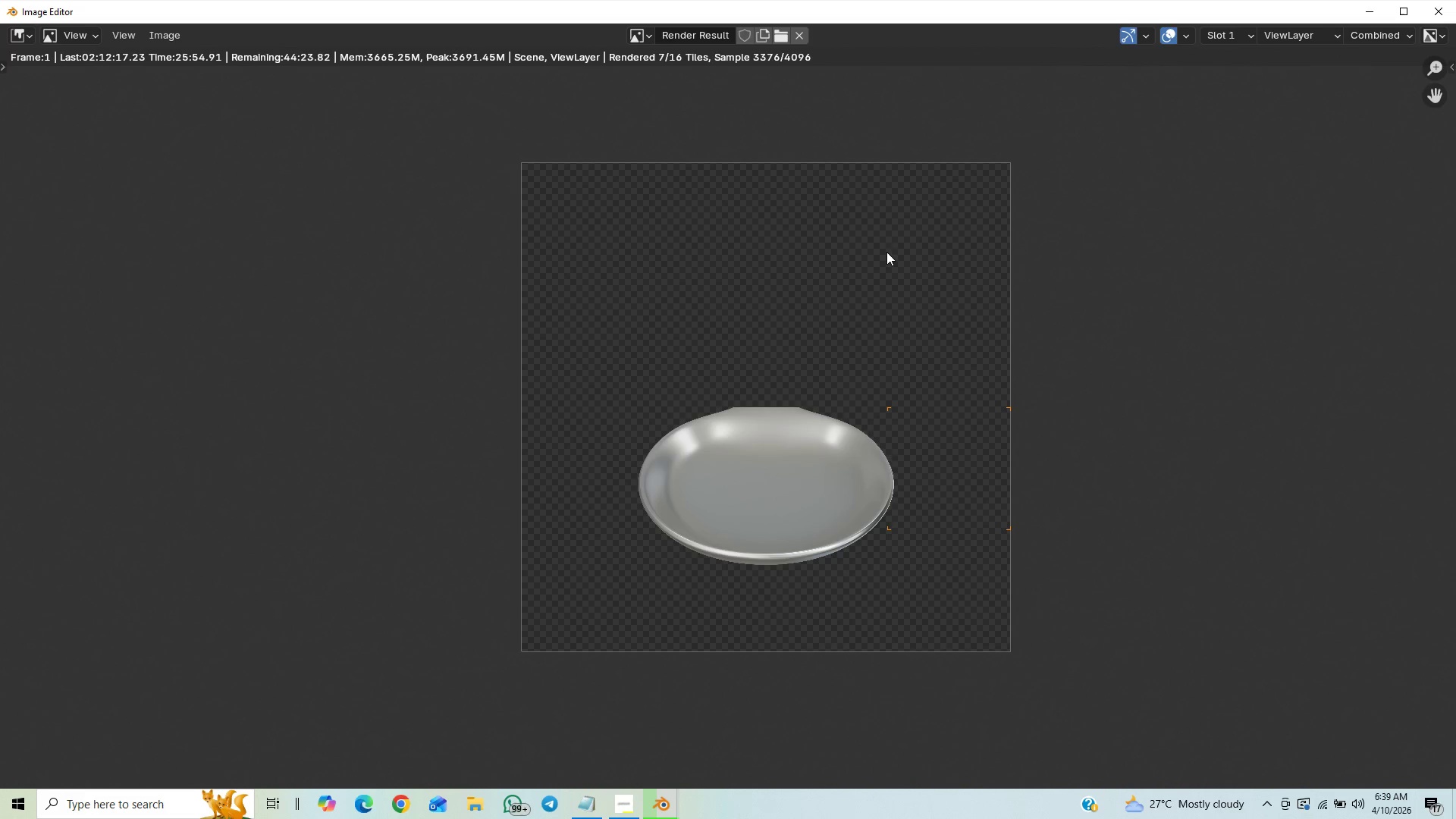 
wait(7.23)
 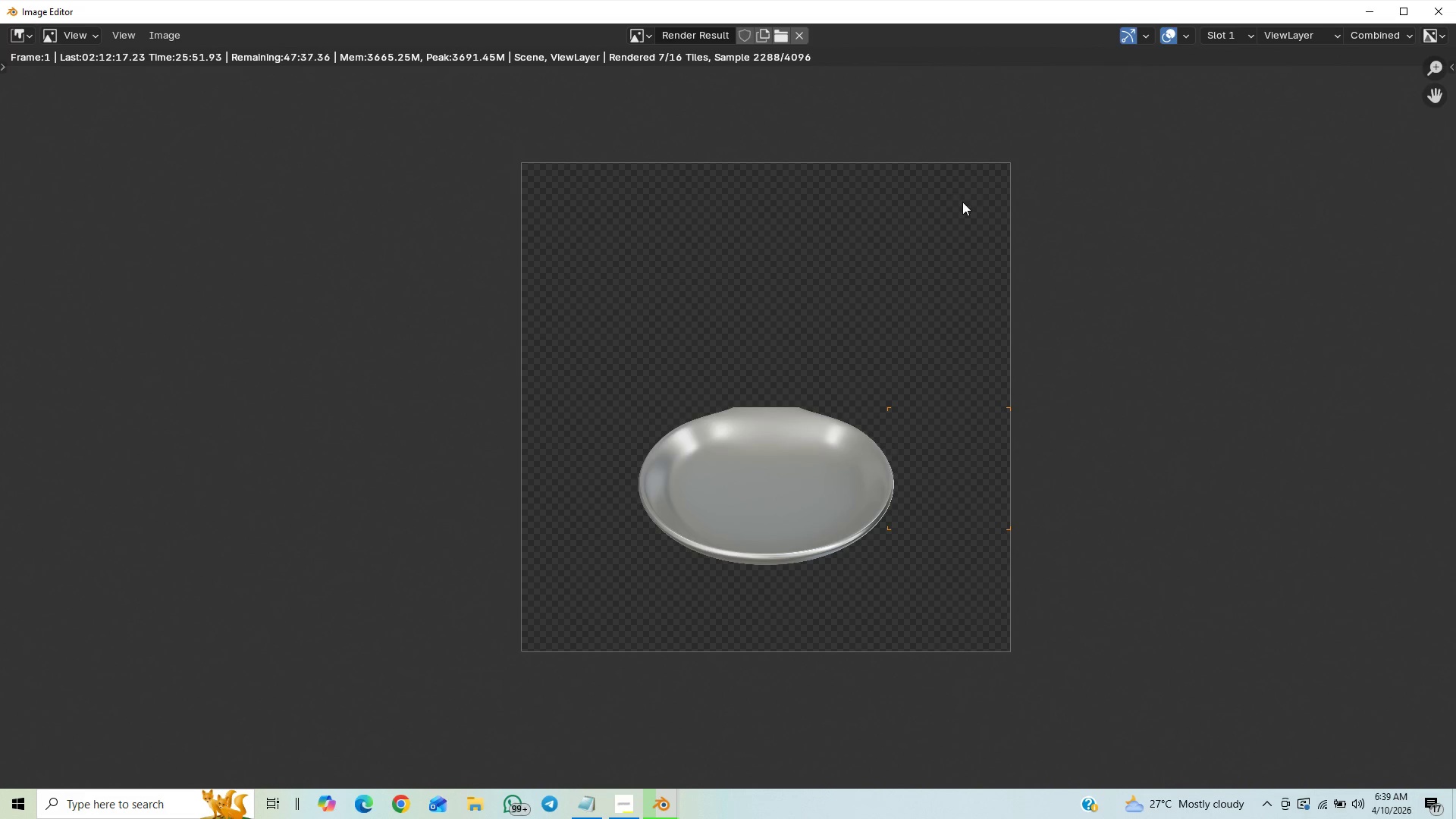 
scroll: coordinate [832, 350], scroll_direction: up, amount: 1.0
 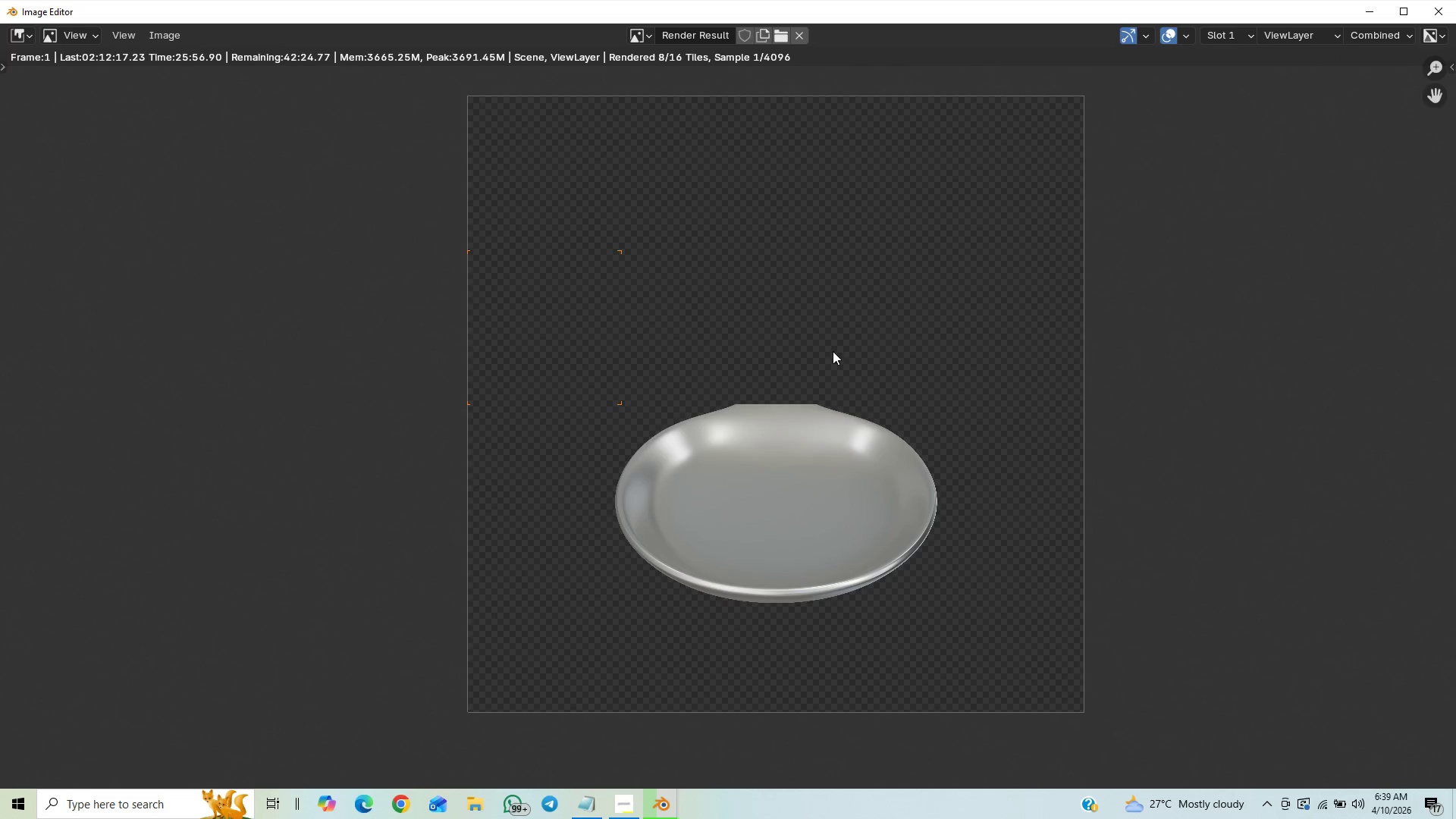 
scroll: coordinate [833, 359], scroll_direction: down, amount: 1.0
 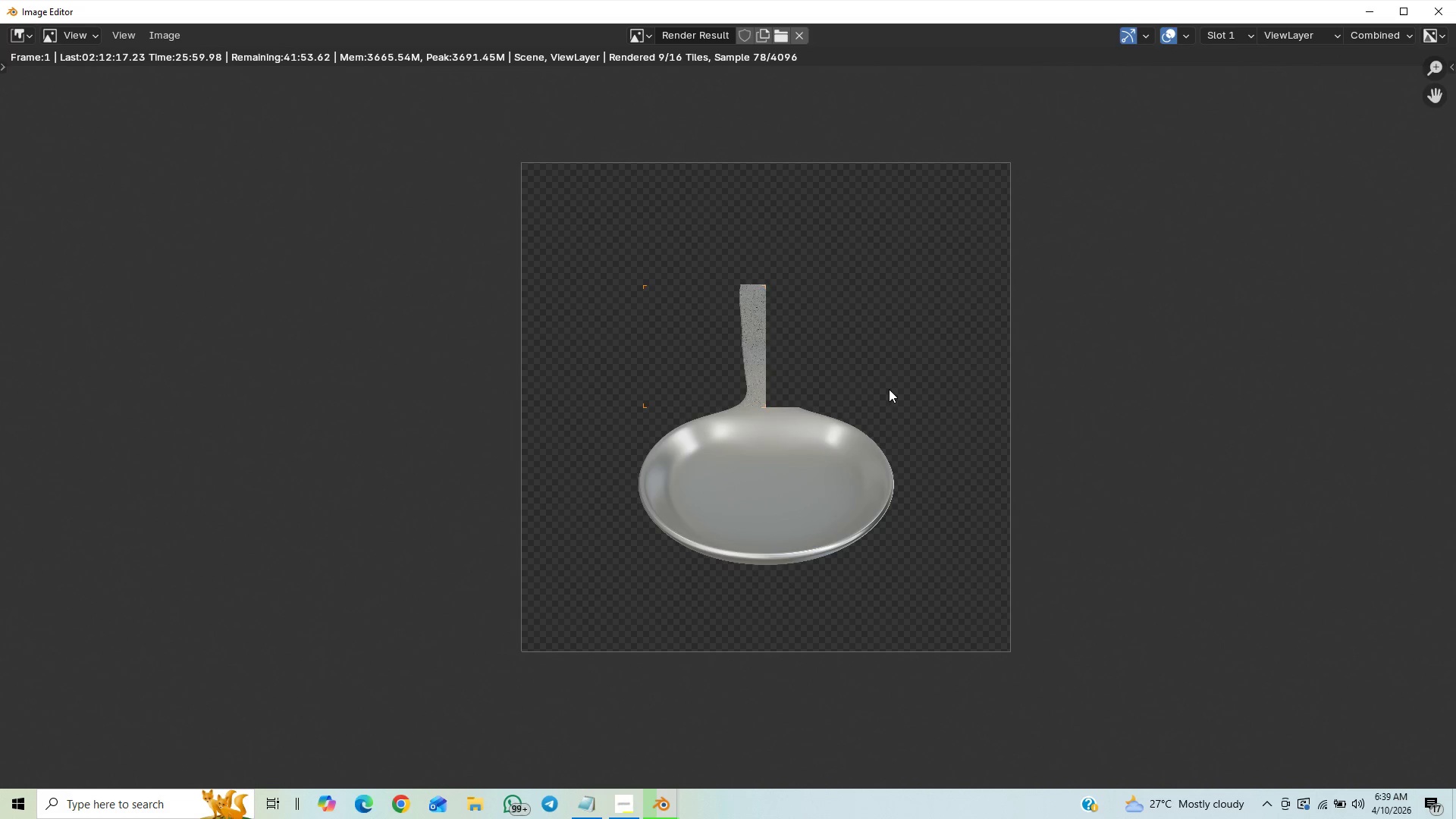 
wait(5.05)
 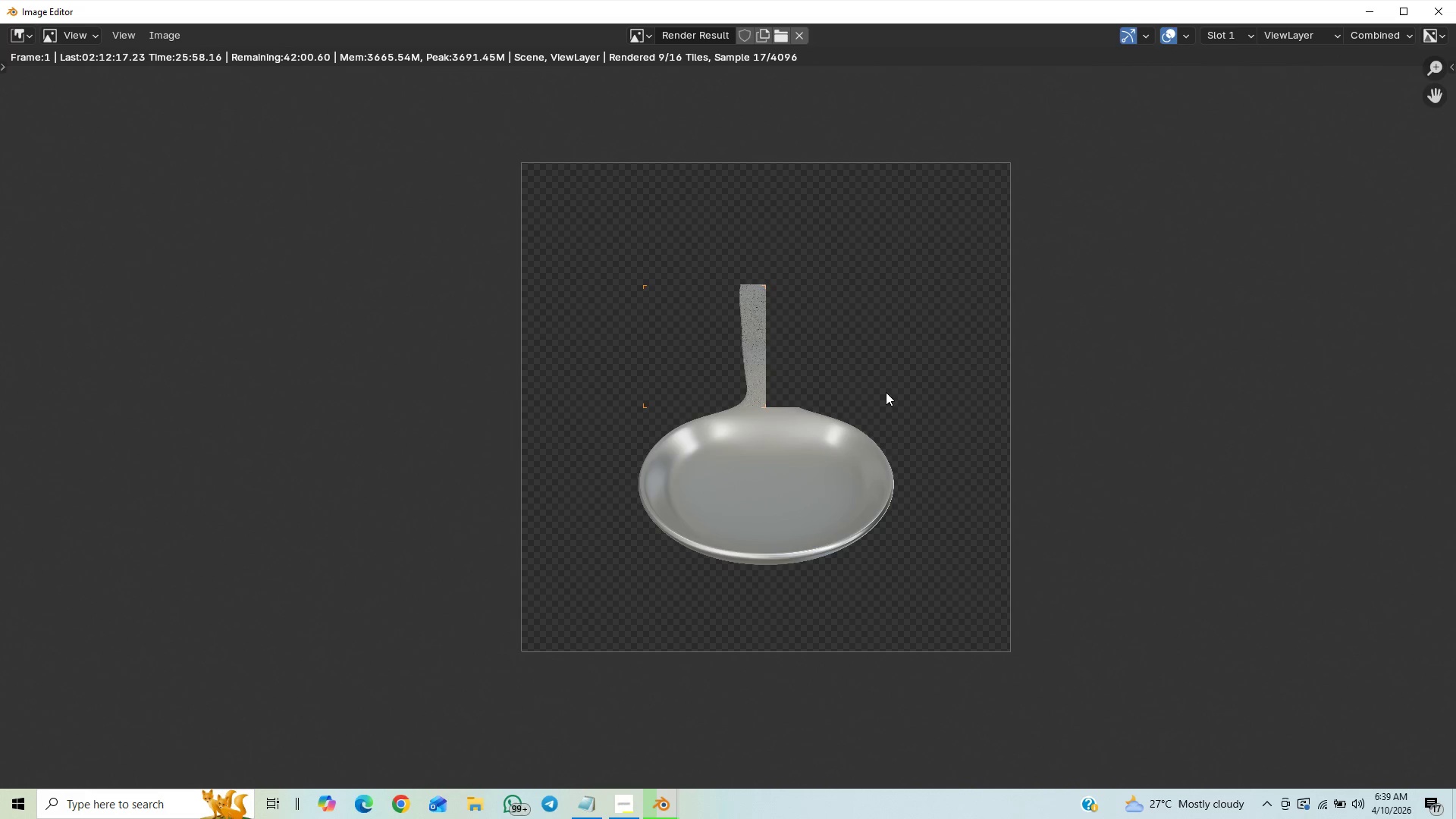 
scroll: coordinate [855, 358], scroll_direction: up, amount: 1.0
 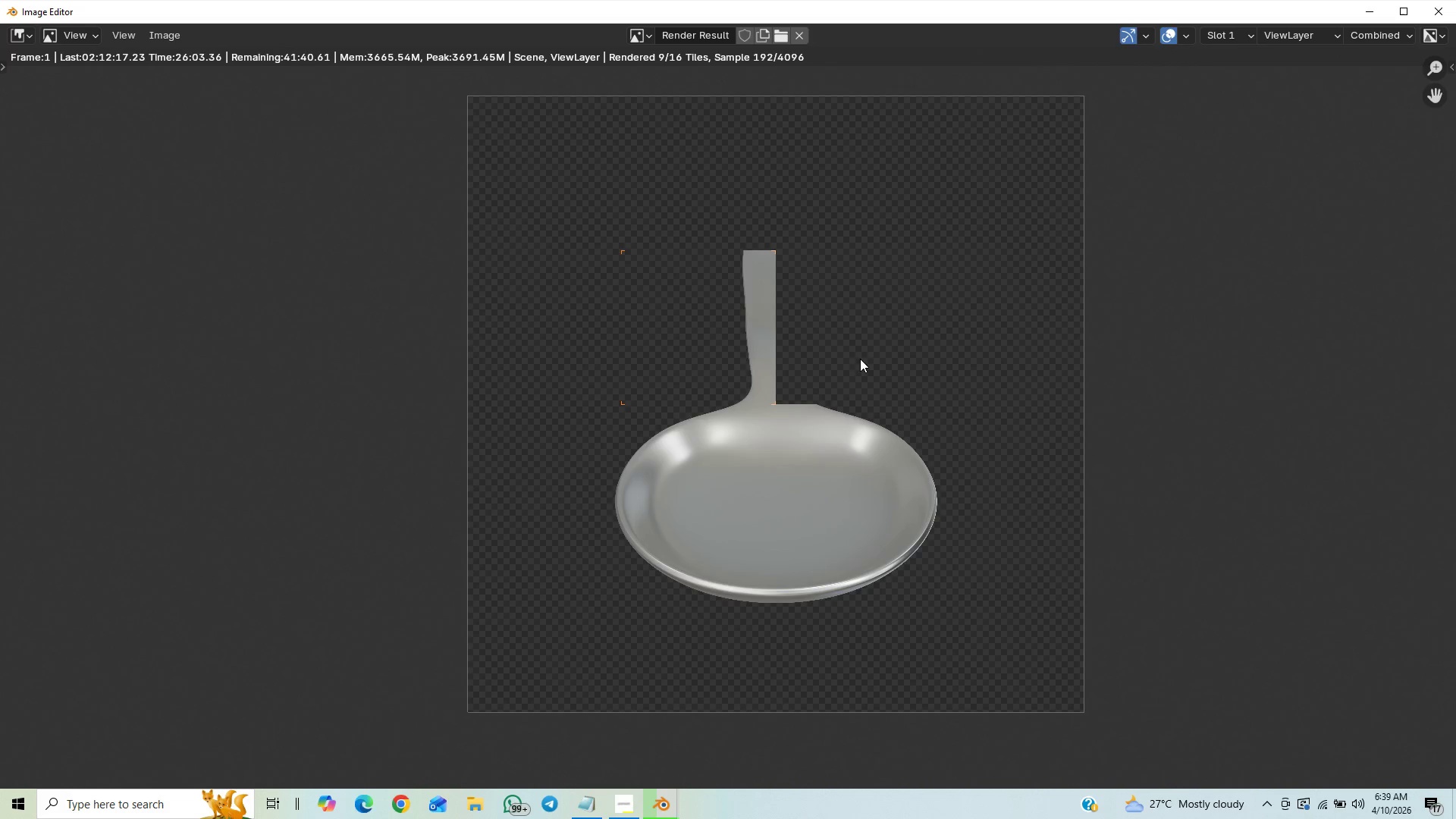 
scroll: coordinate [863, 364], scroll_direction: down, amount: 1.0
 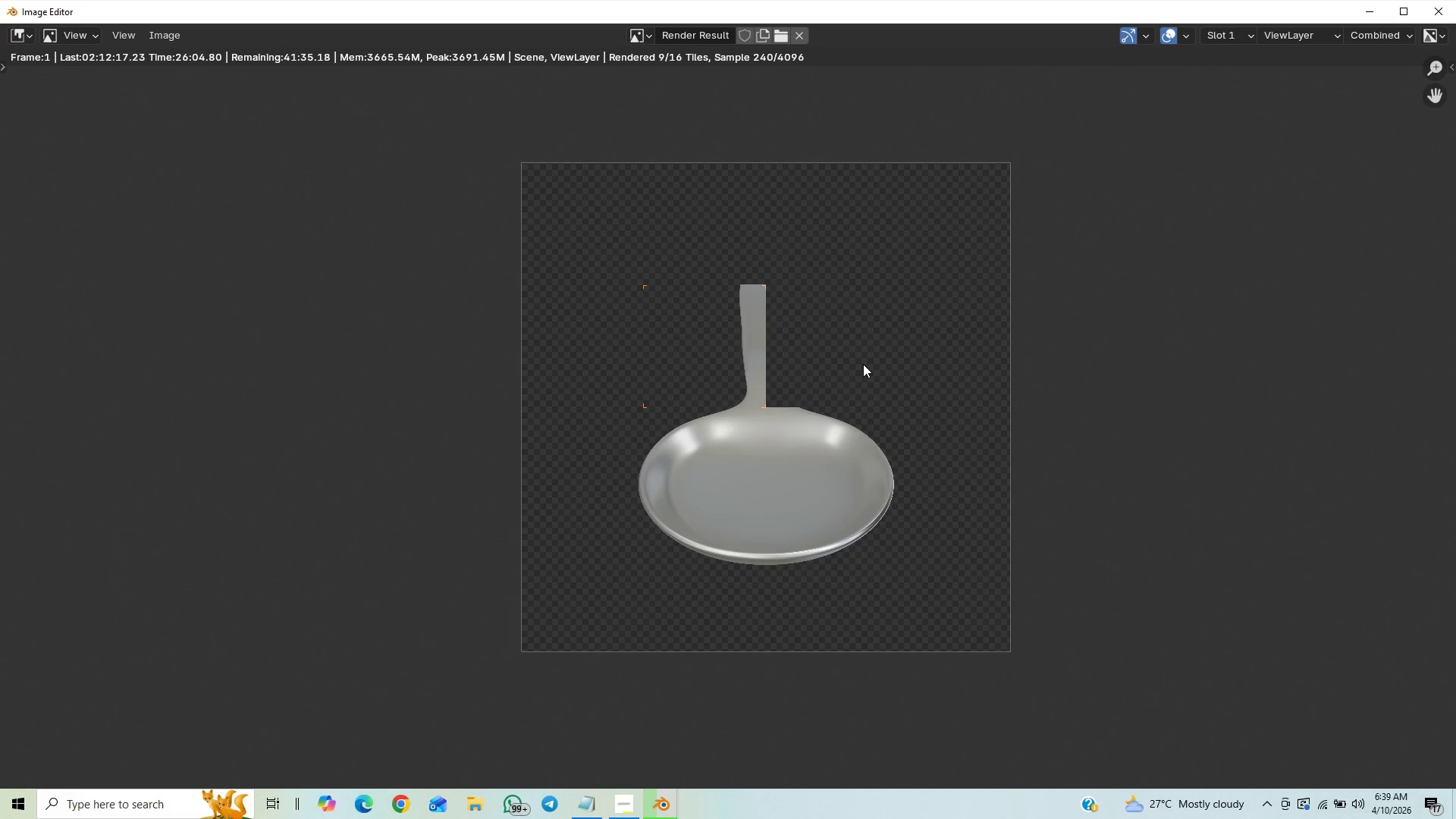 
scroll: coordinate [862, 361], scroll_direction: up, amount: 1.0
 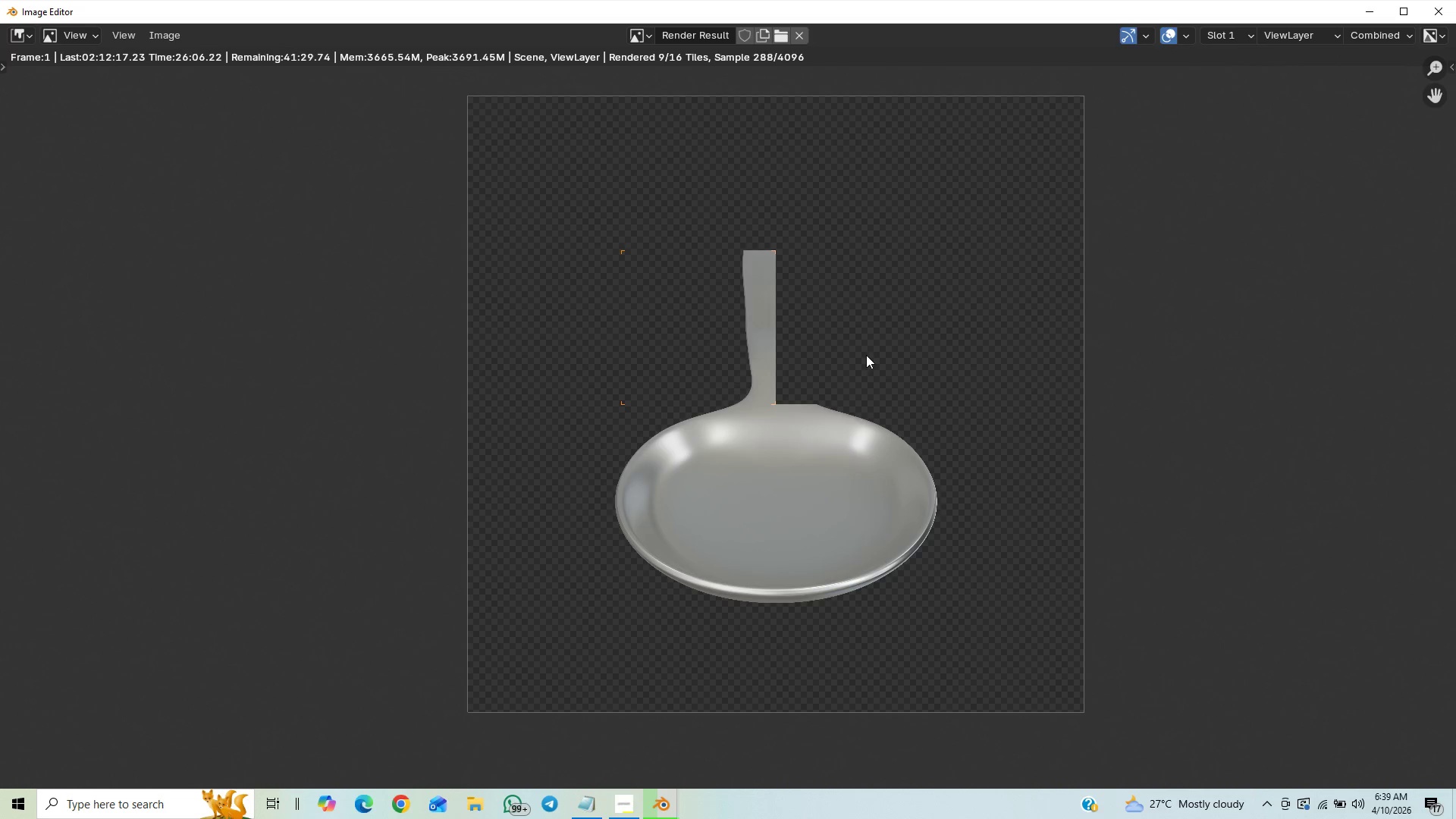 
scroll: coordinate [873, 350], scroll_direction: down, amount: 1.0
 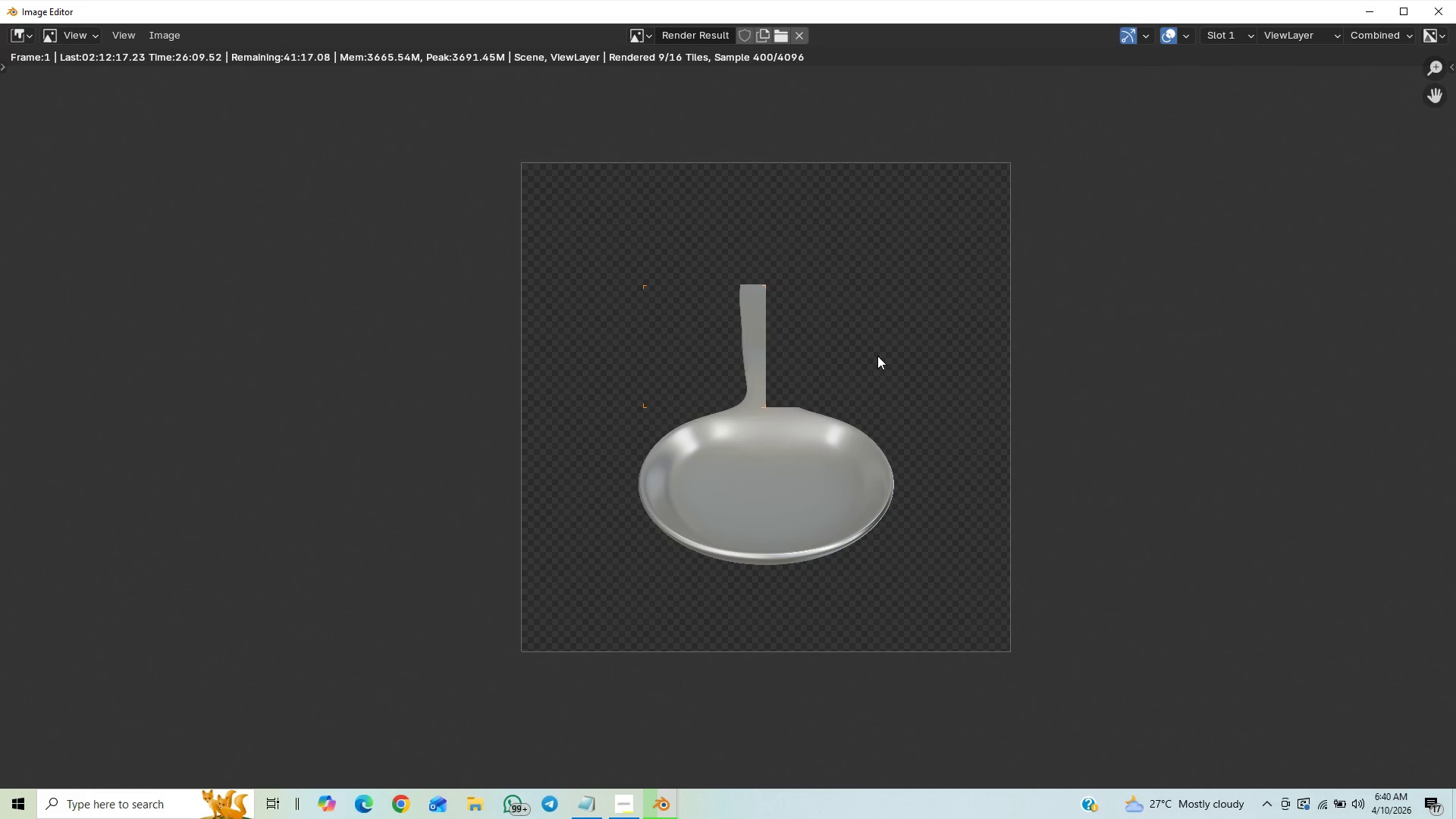 
key(Control+S)
 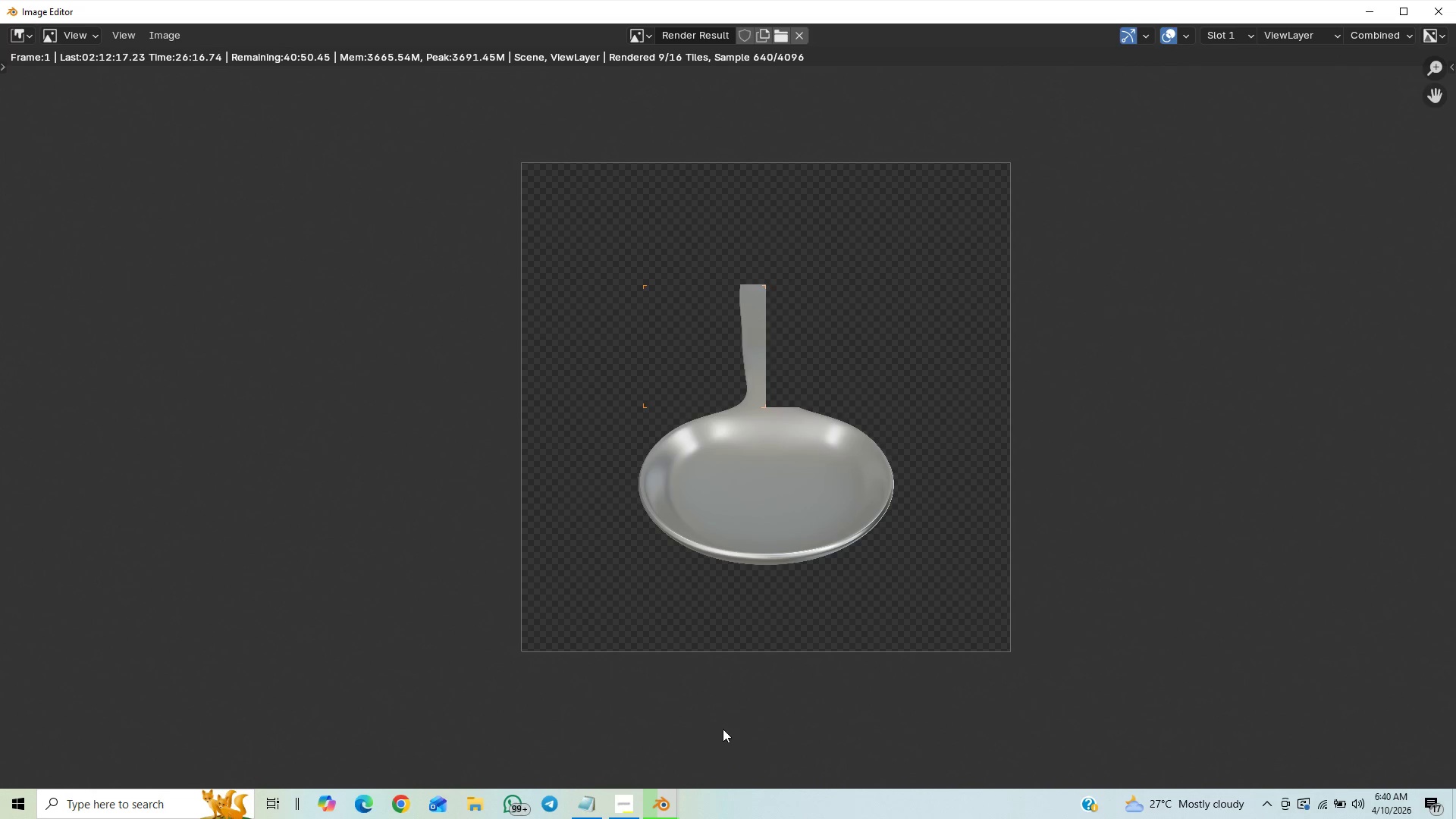 
wait(7.45)
 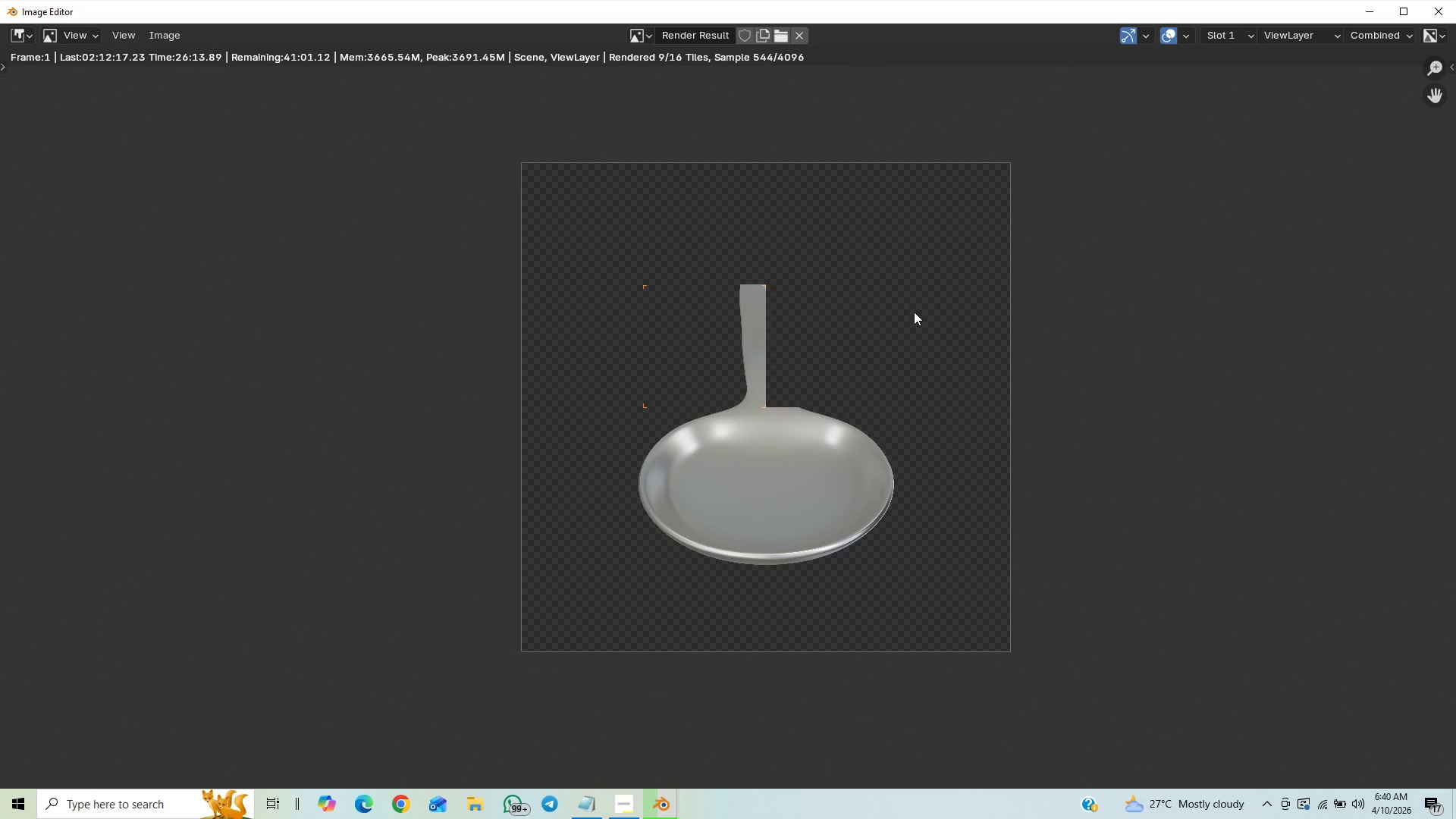 
left_click([628, 813])